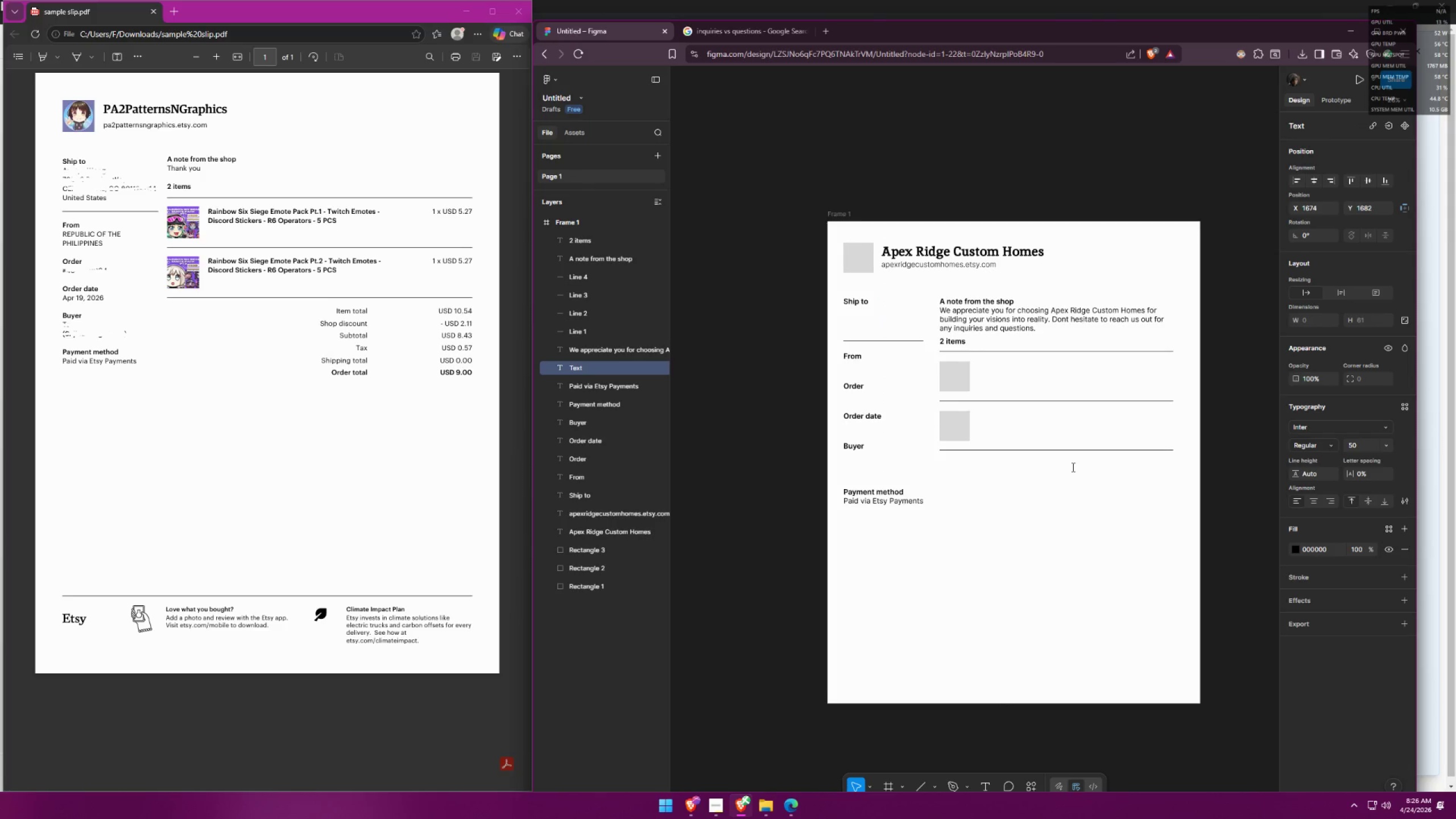 
type(Item total)
 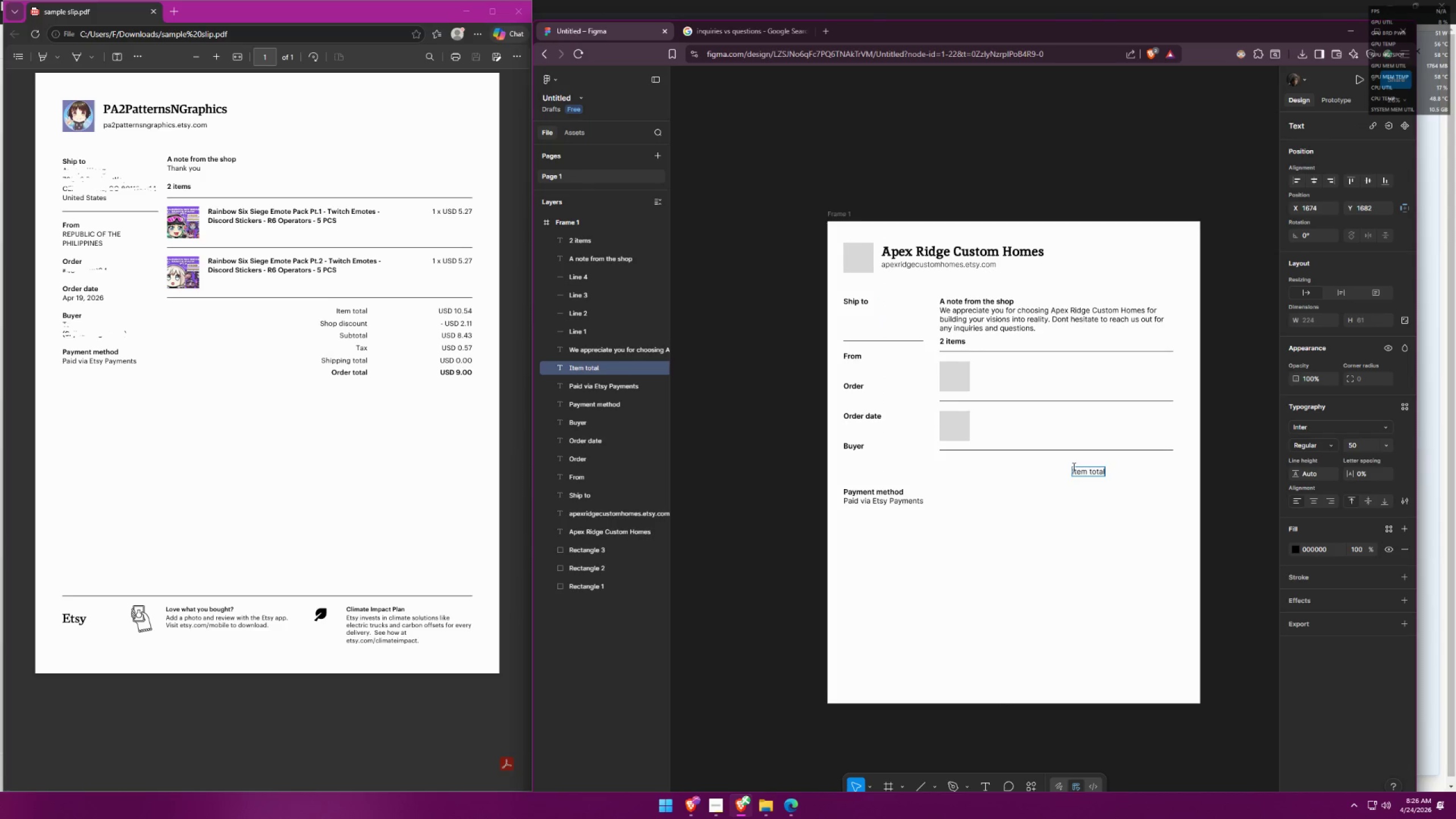 
key(Enter)
 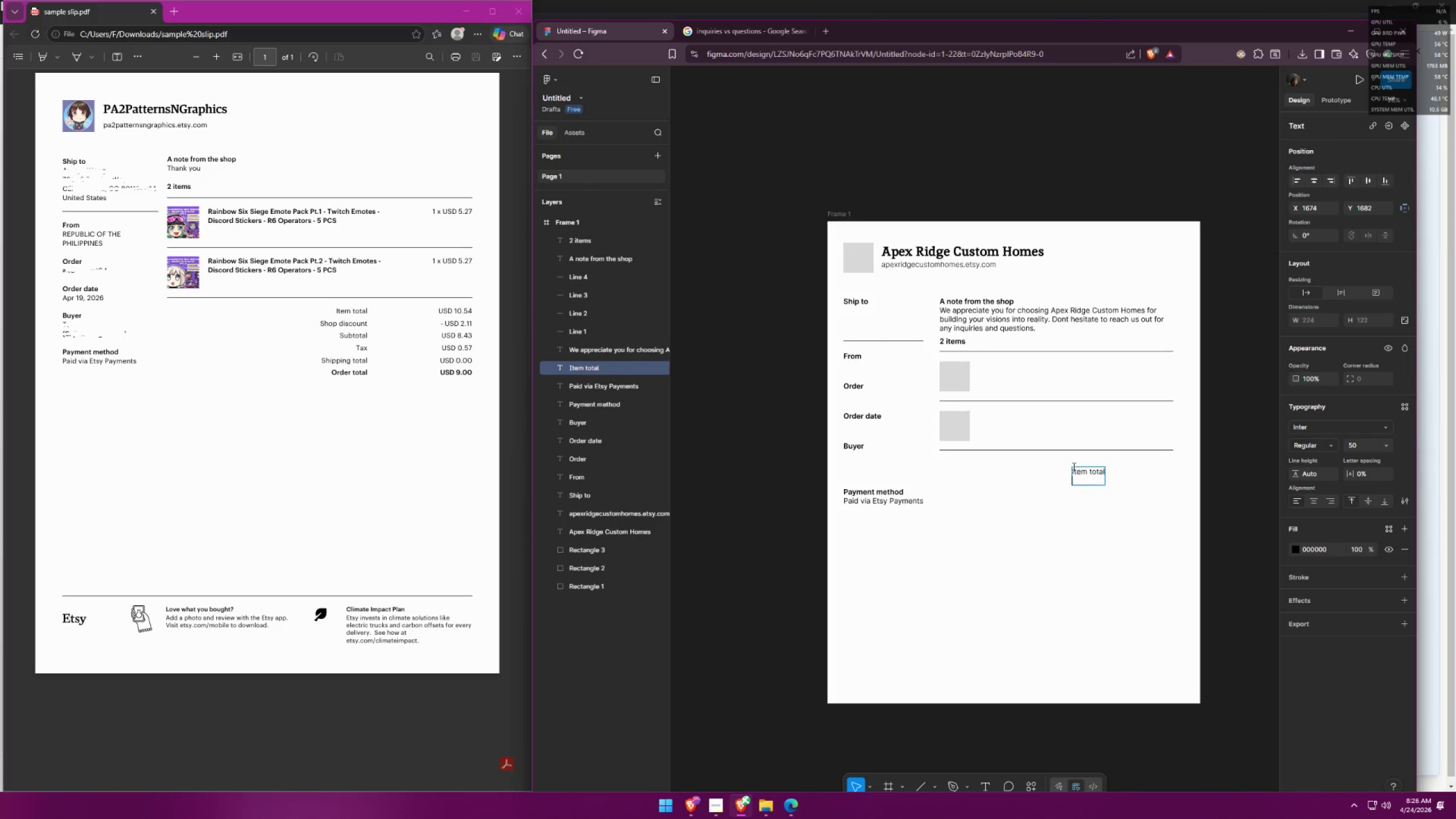 
type(Sj)
key(Backspace)
type(hop discount)
 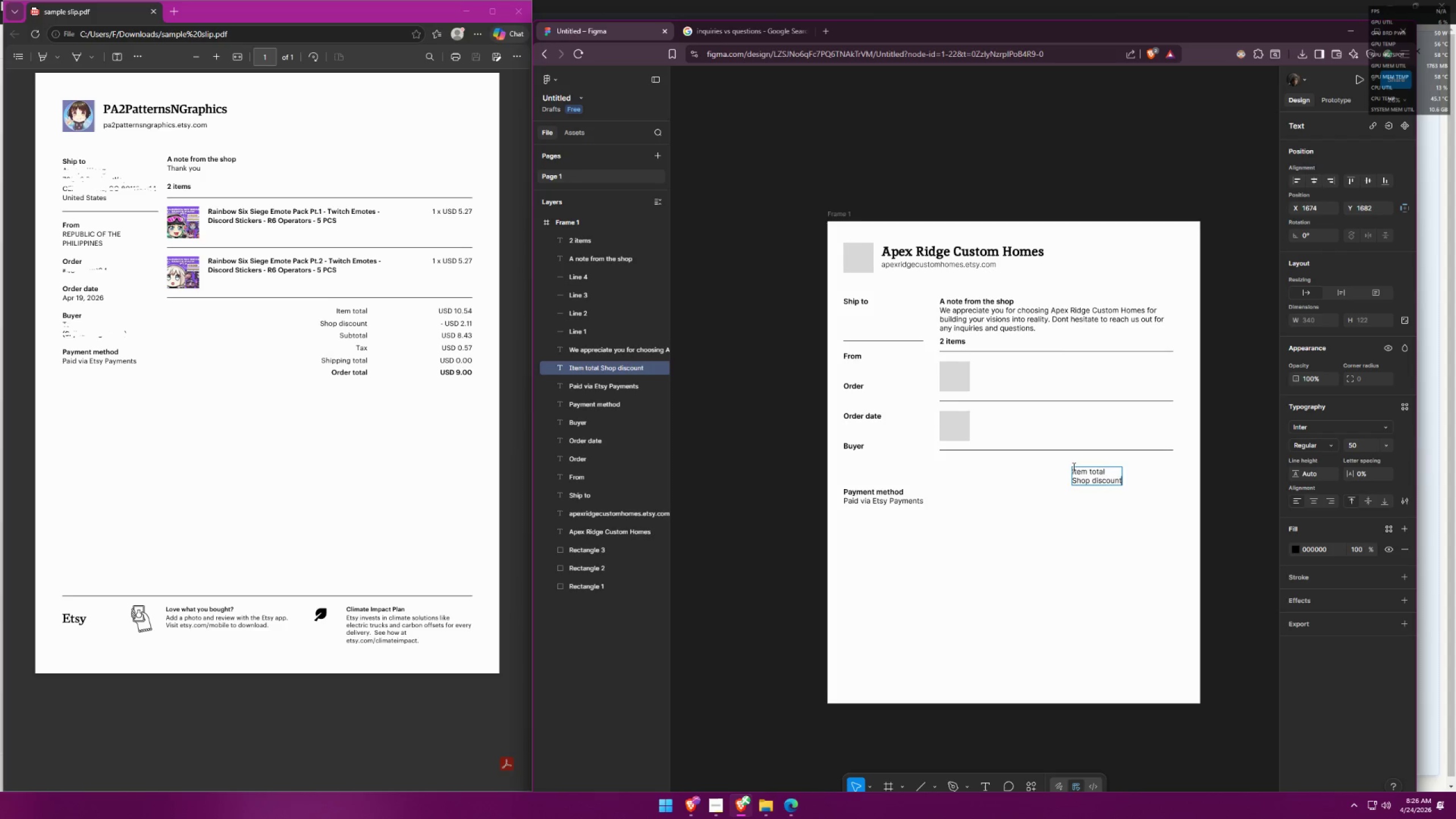 
key(Enter)
 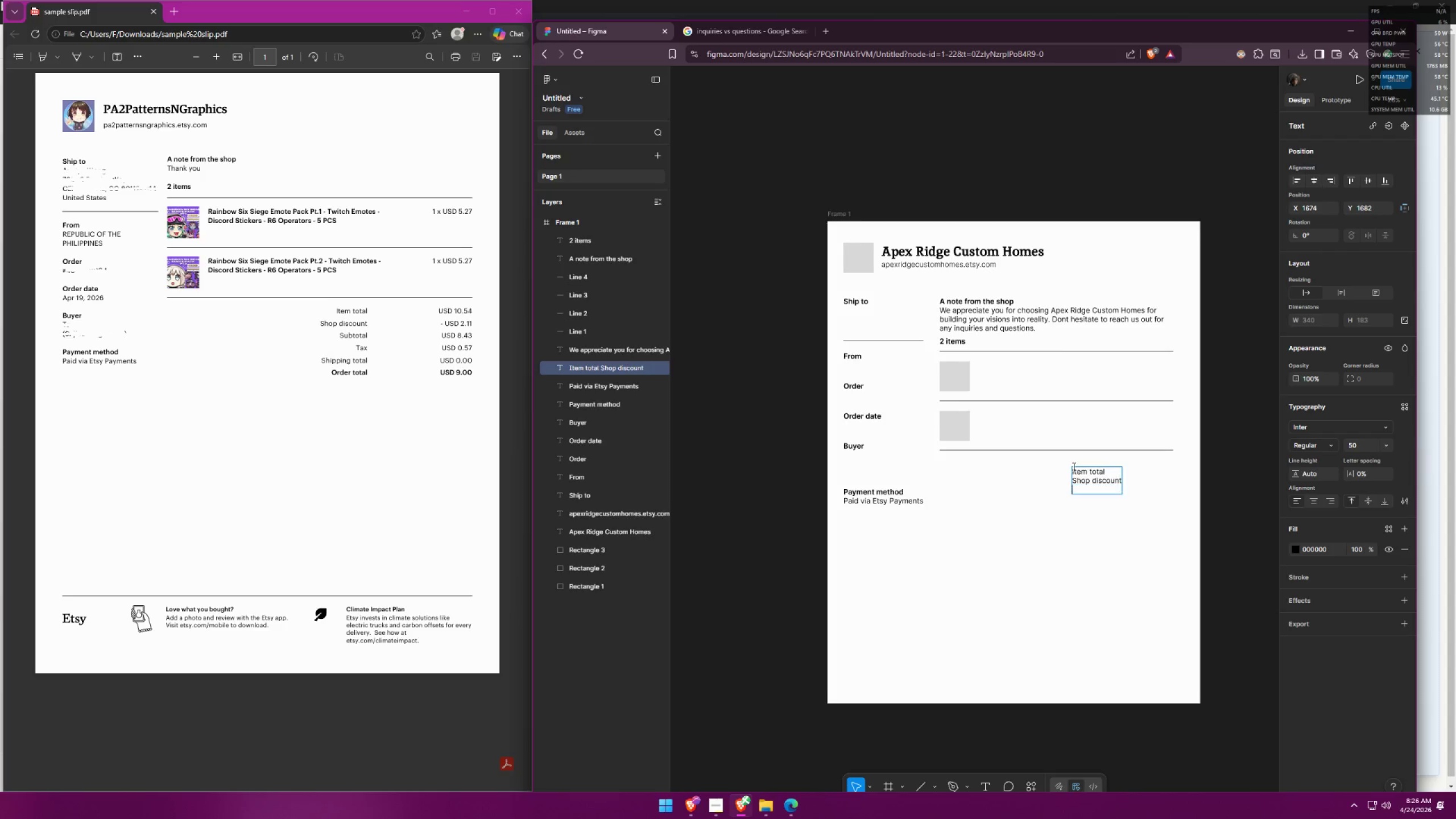 
type(Subtotal)
 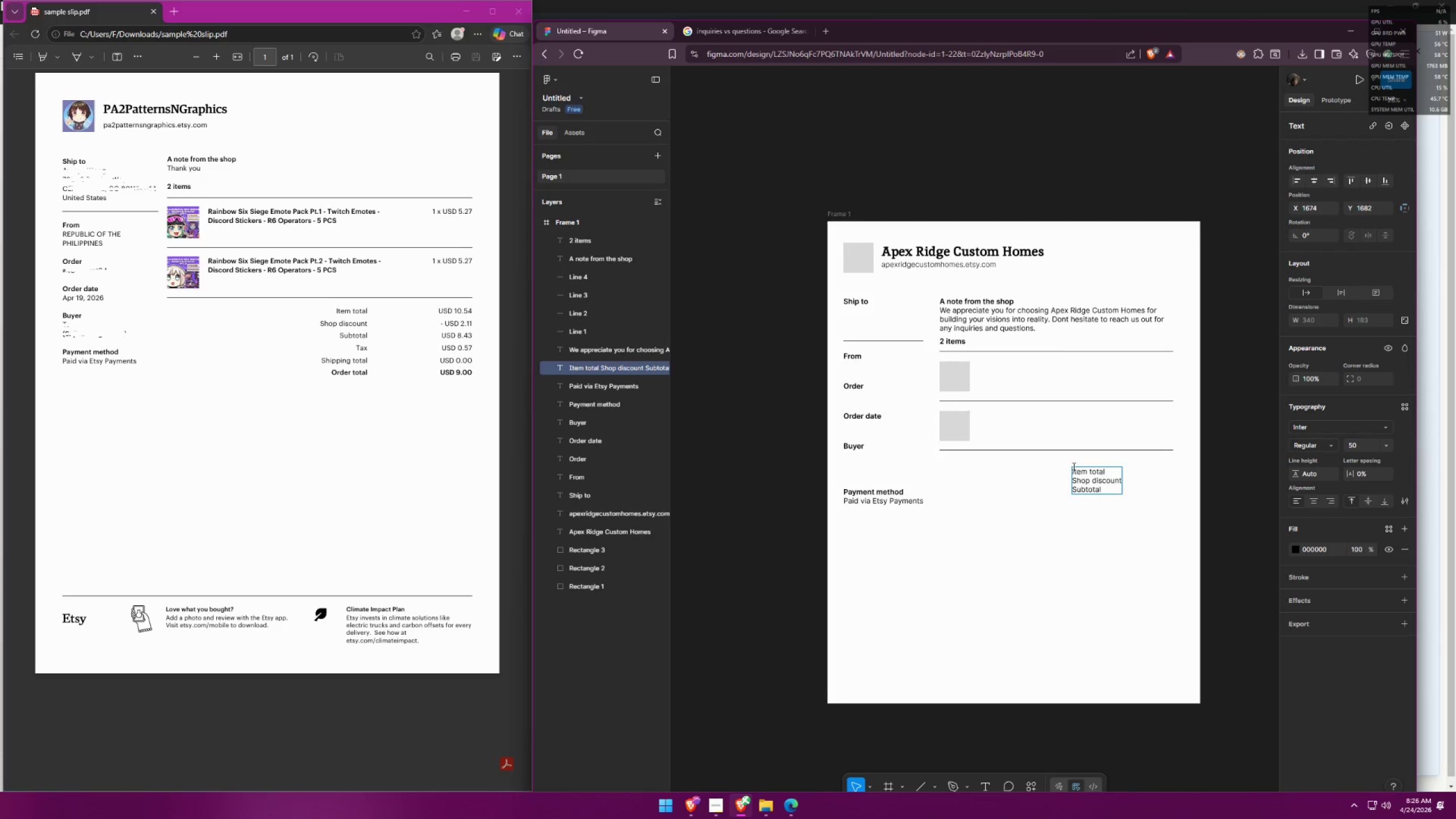 
key(Enter)
 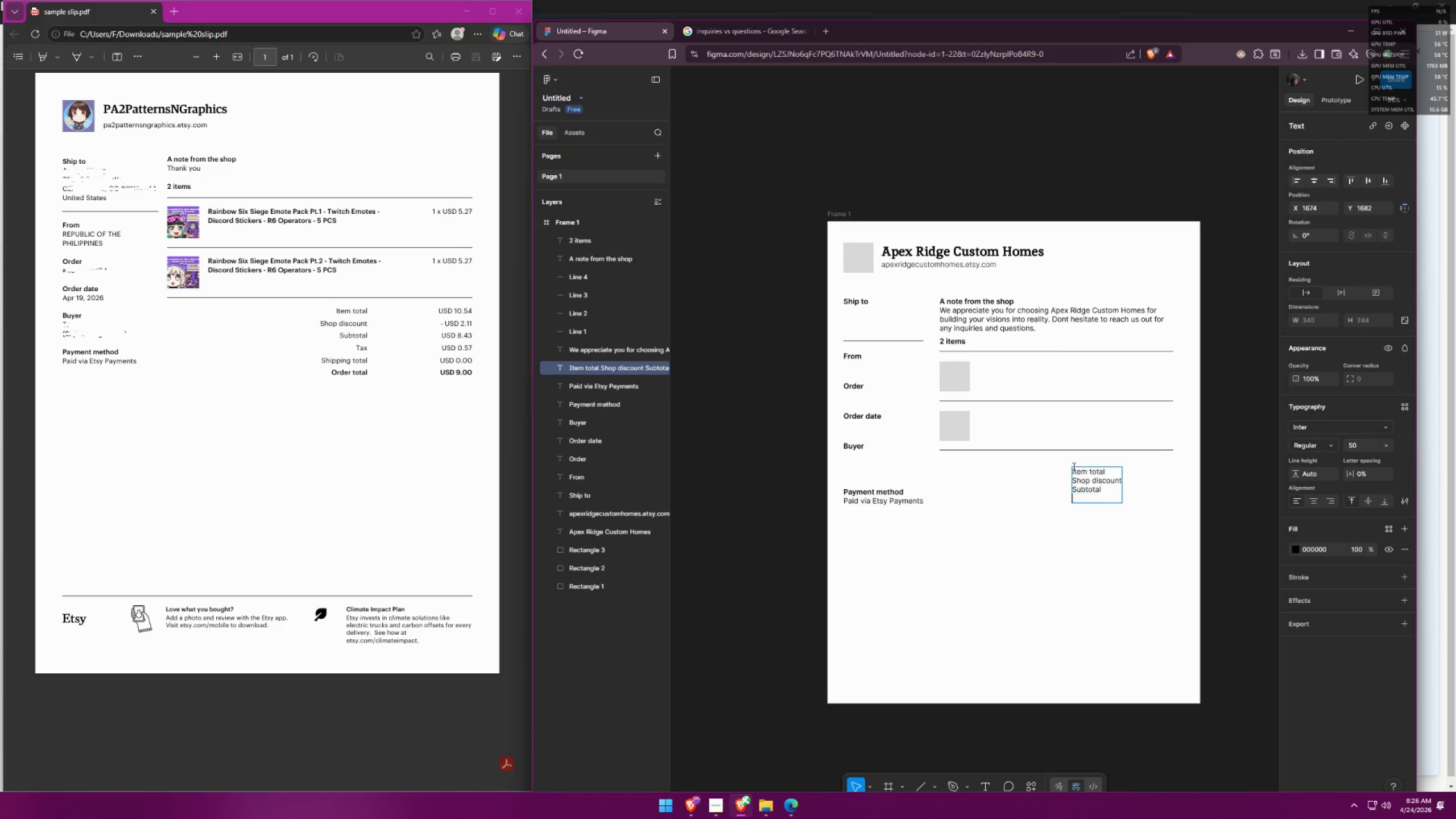 
type(Tax)
 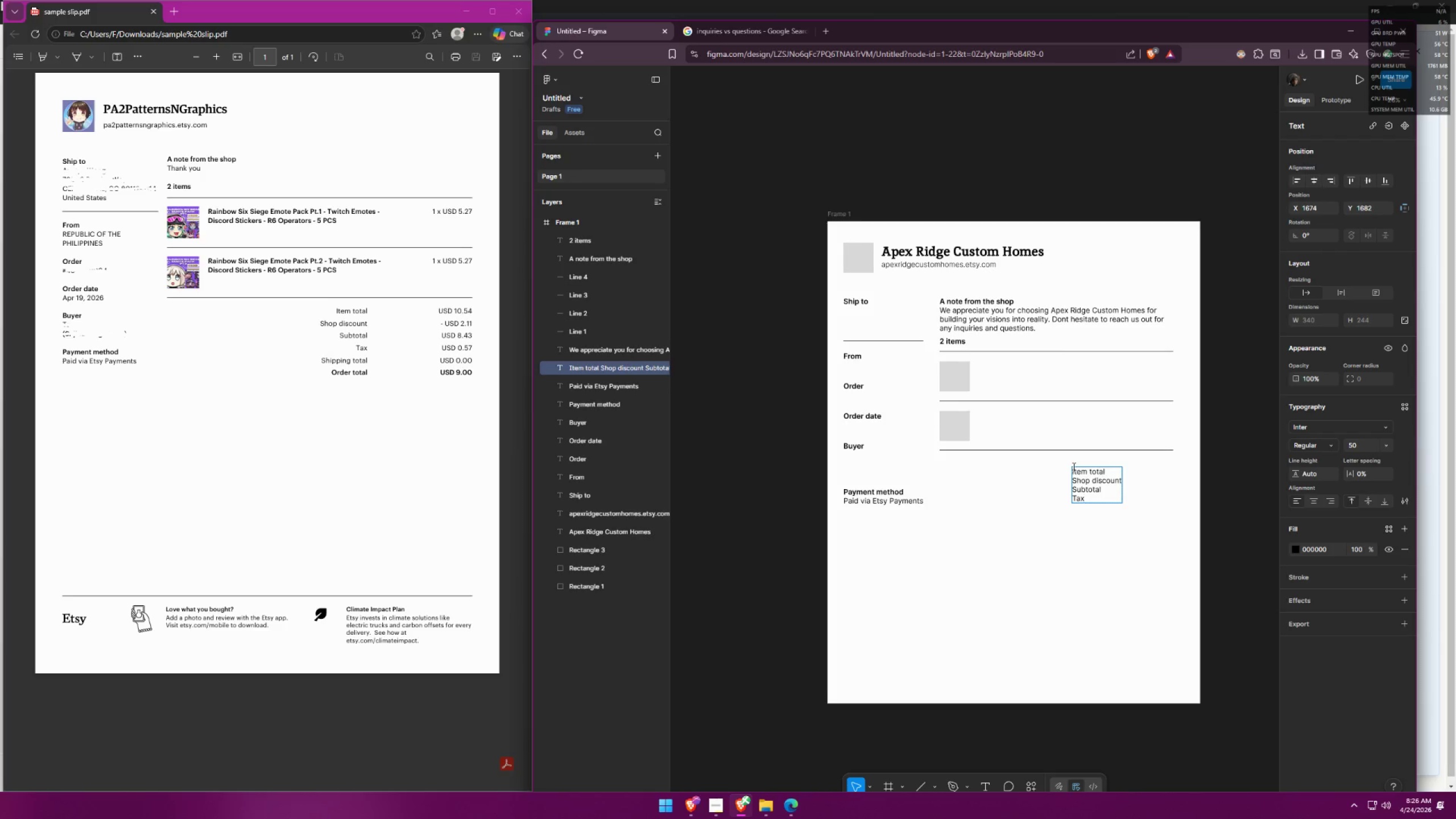 
key(Enter)
 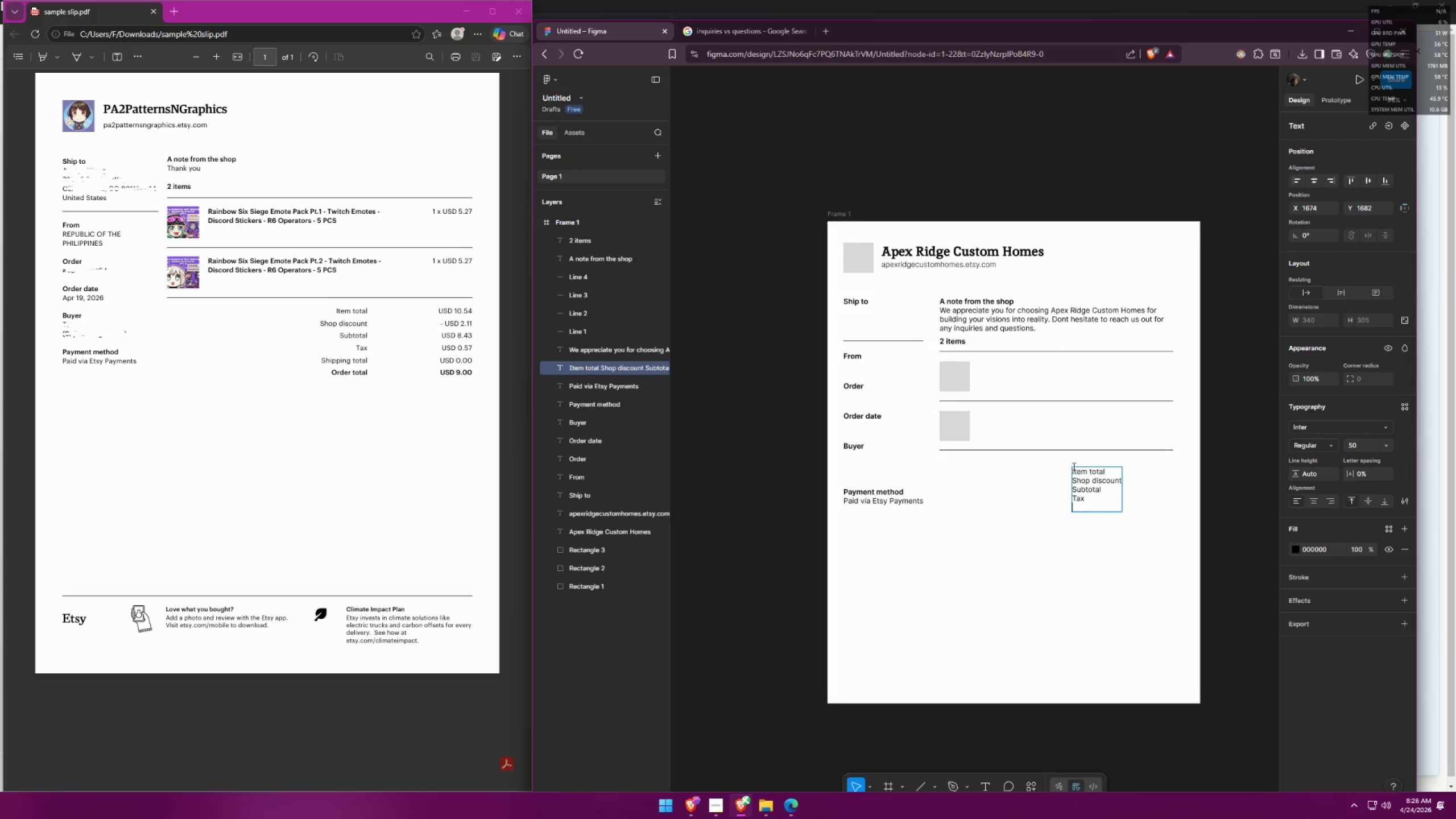 
type(Shi[)
key(Backspace)
type(pping total)
 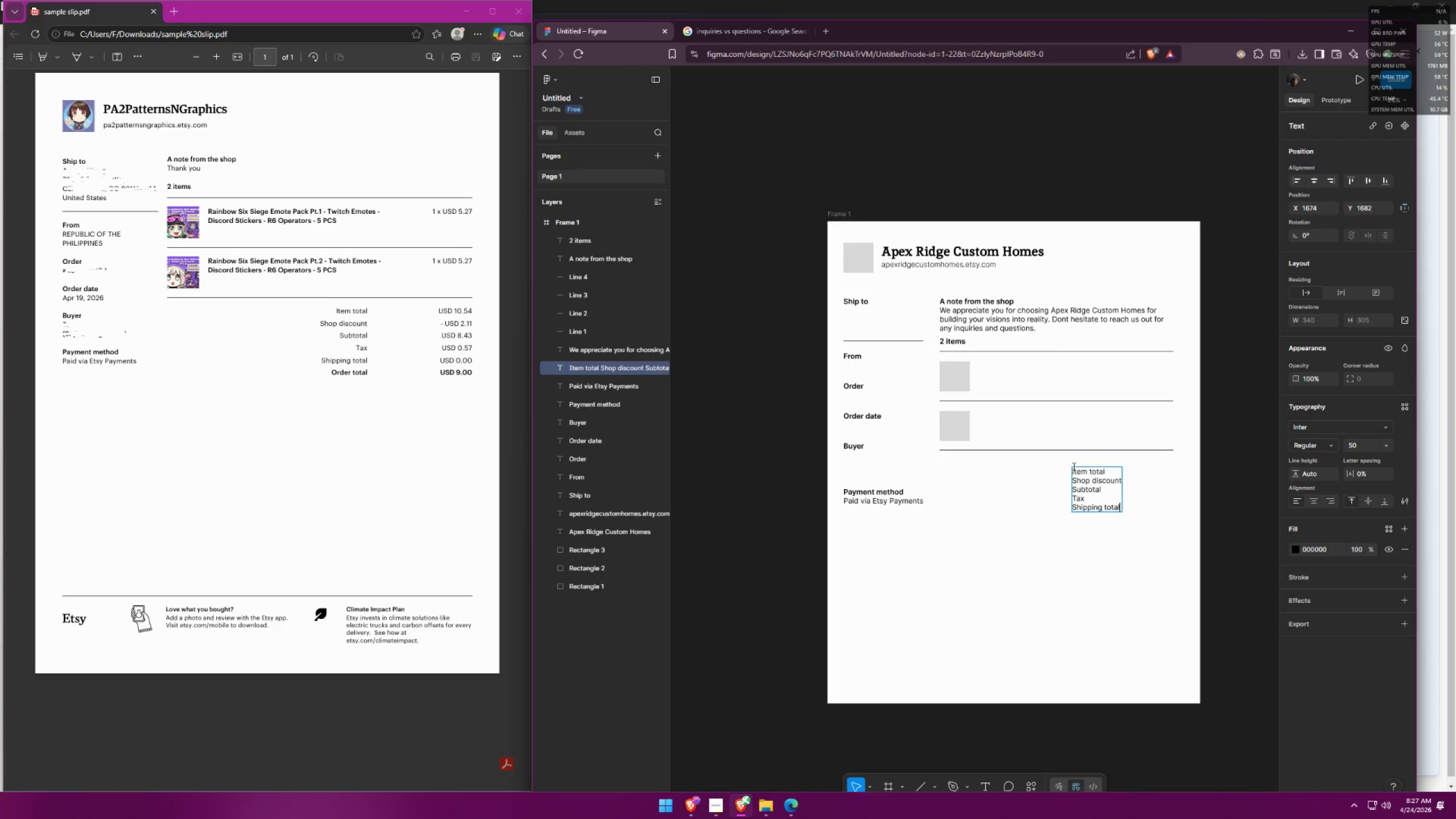 
key(Enter)
 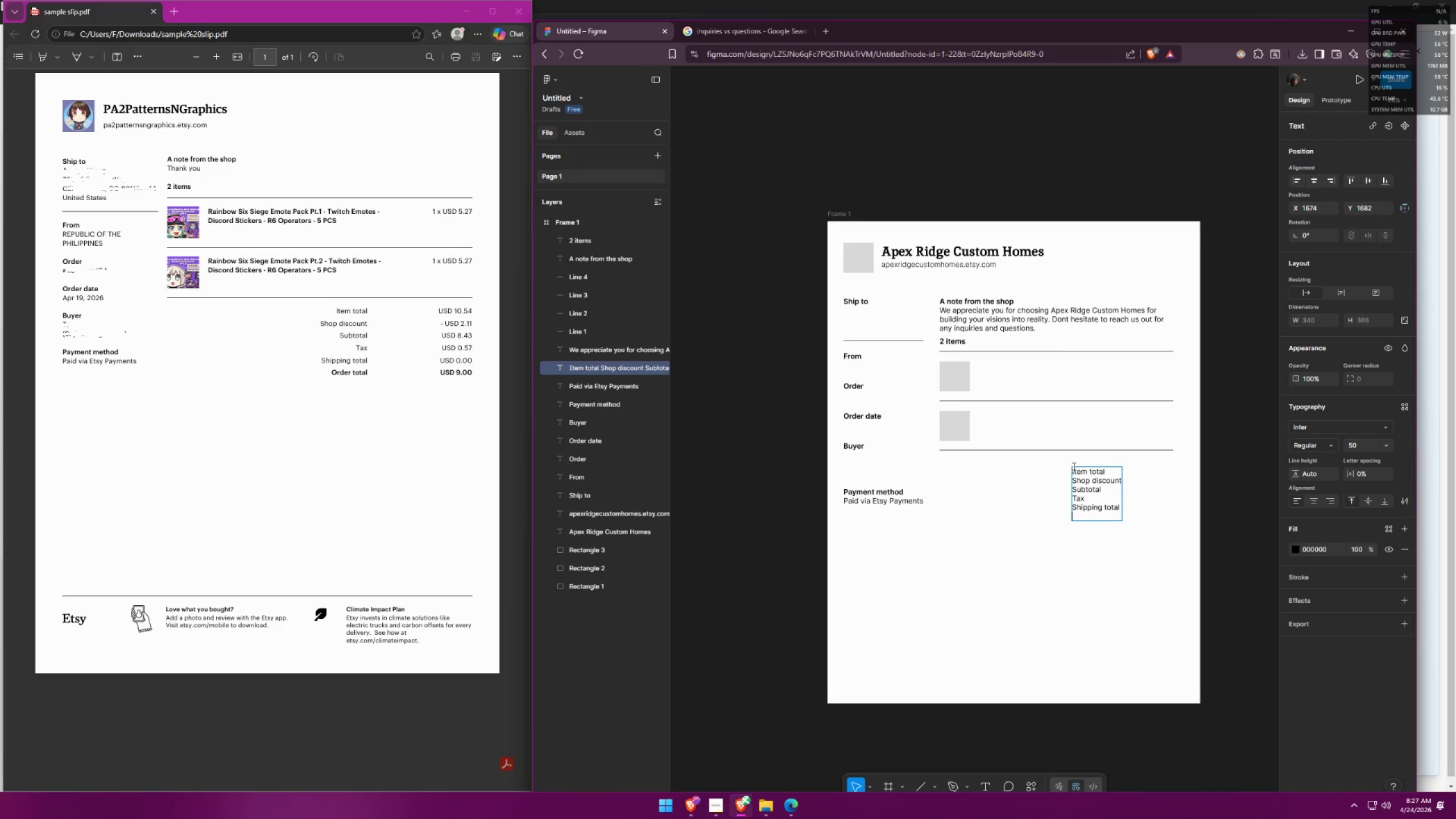 
type(Order total)
 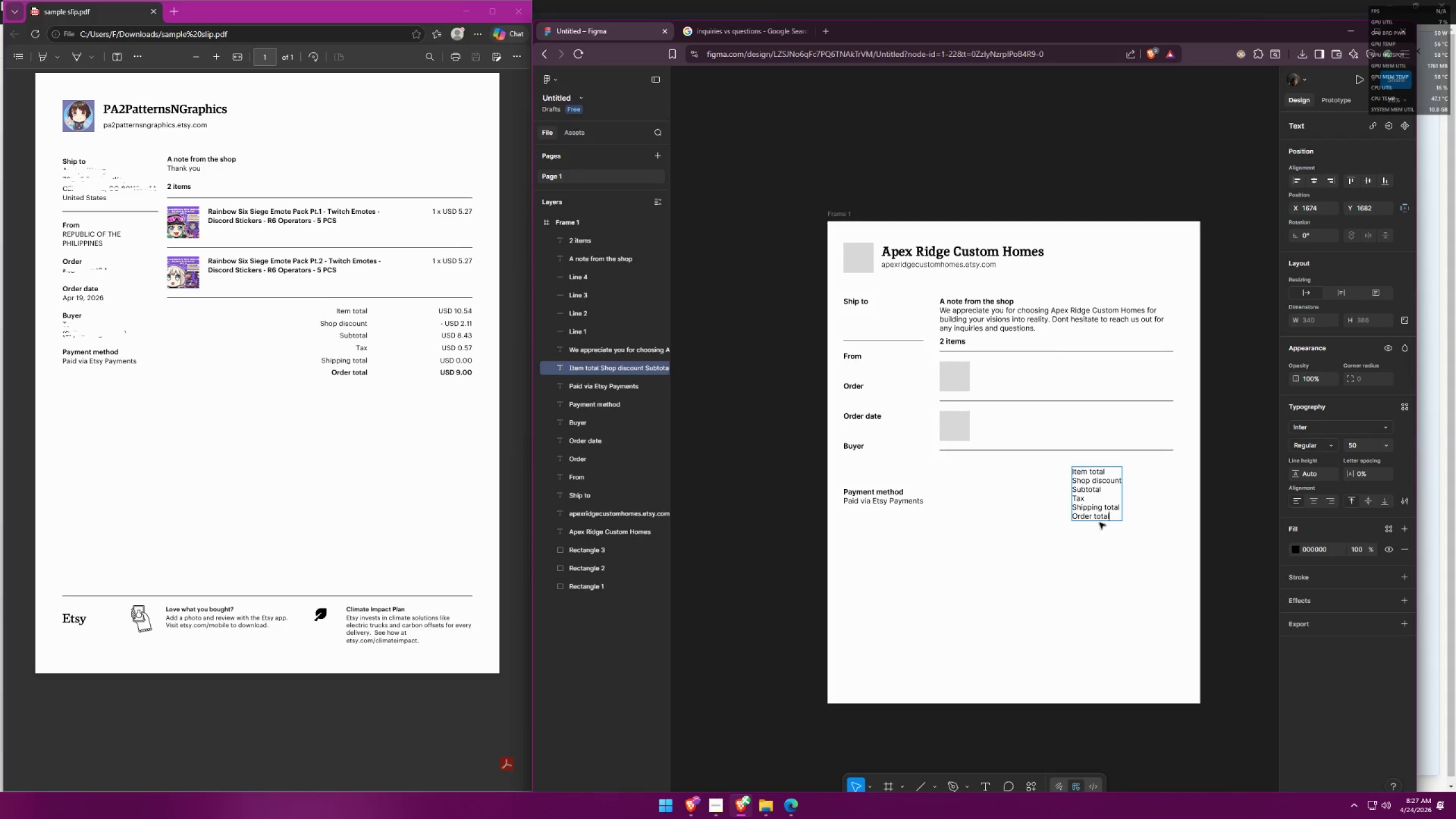 
double_click([1098, 521])
 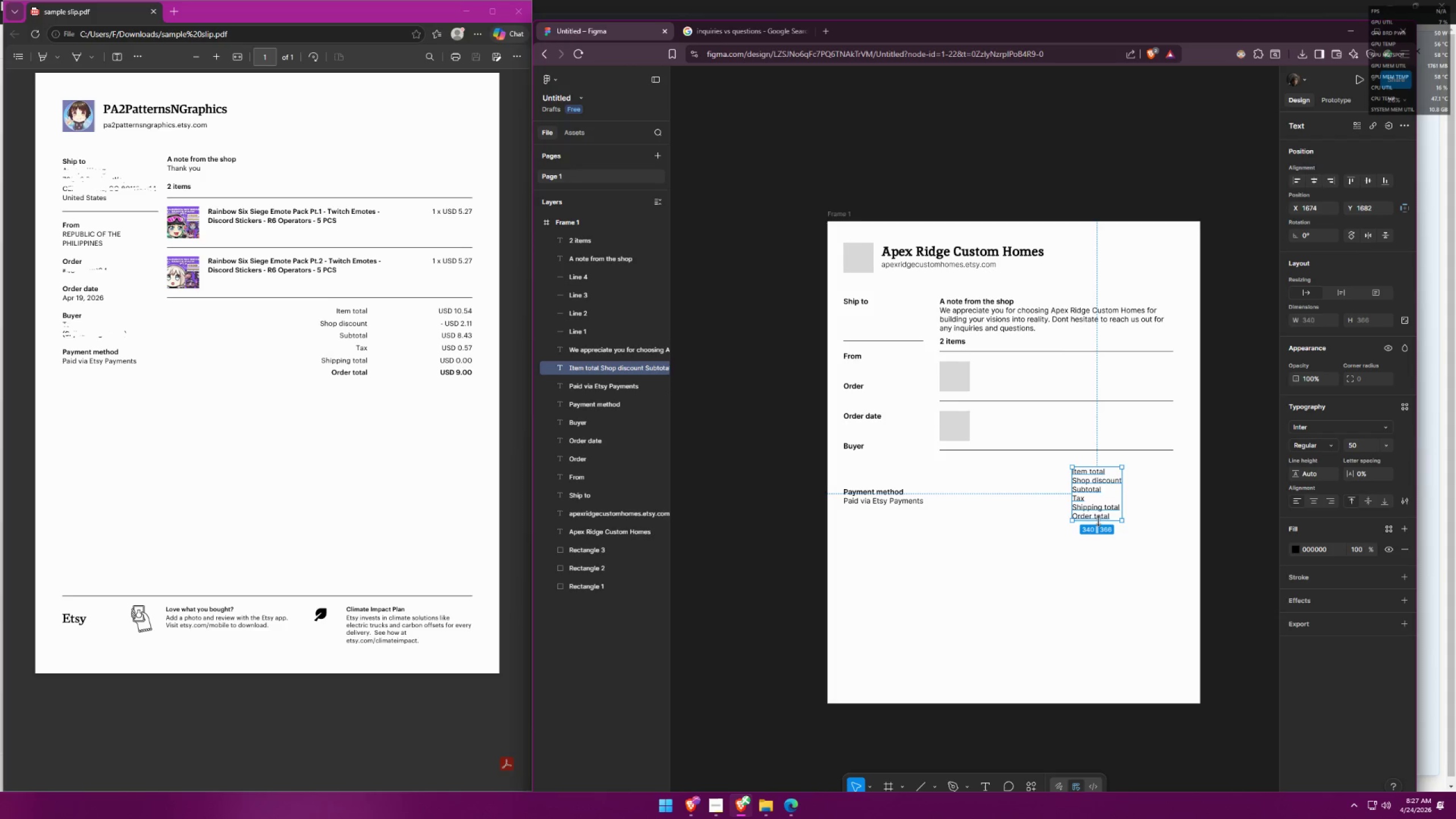 
triple_click([1098, 521])
 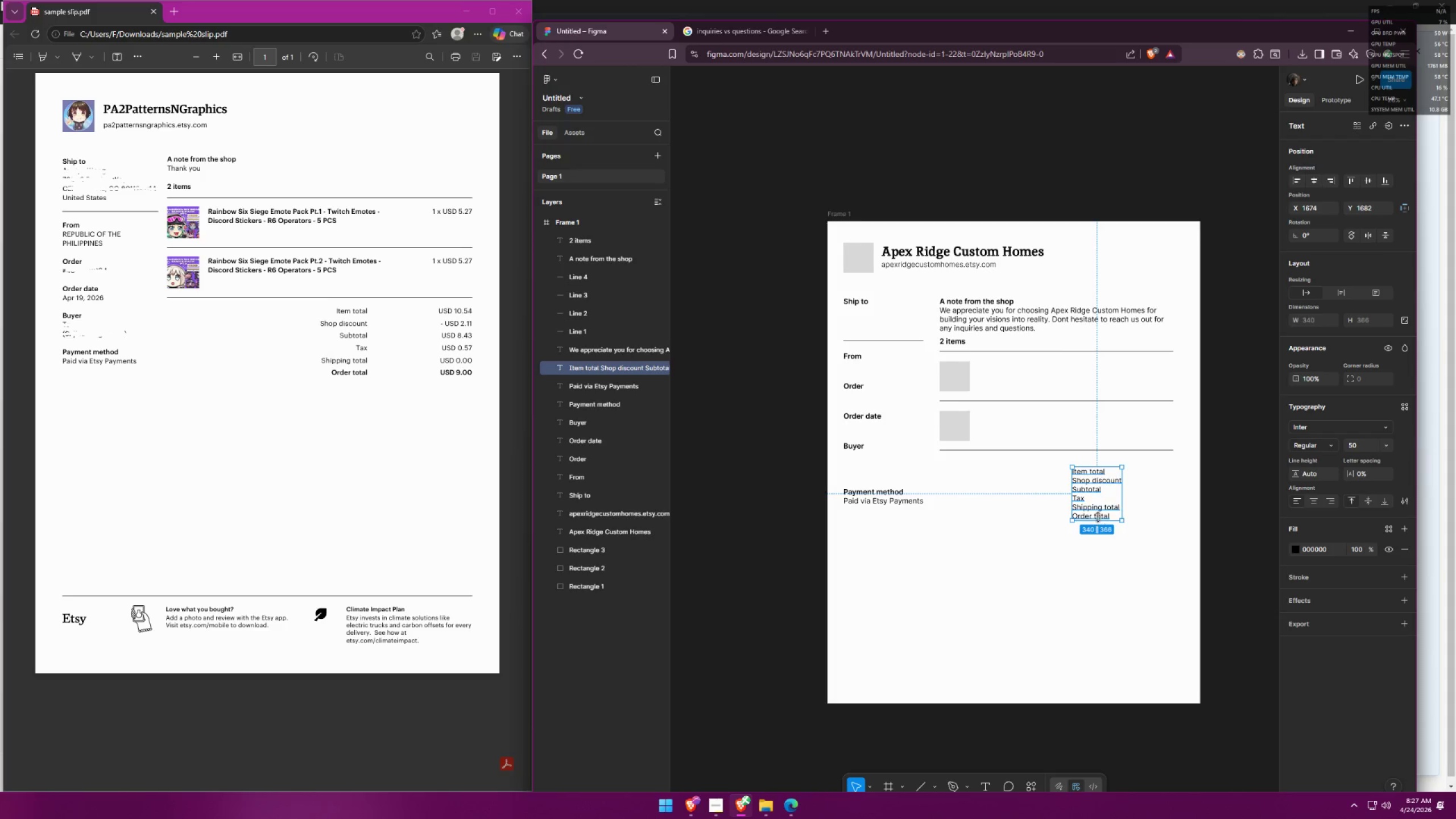 
triple_click([1098, 516])
 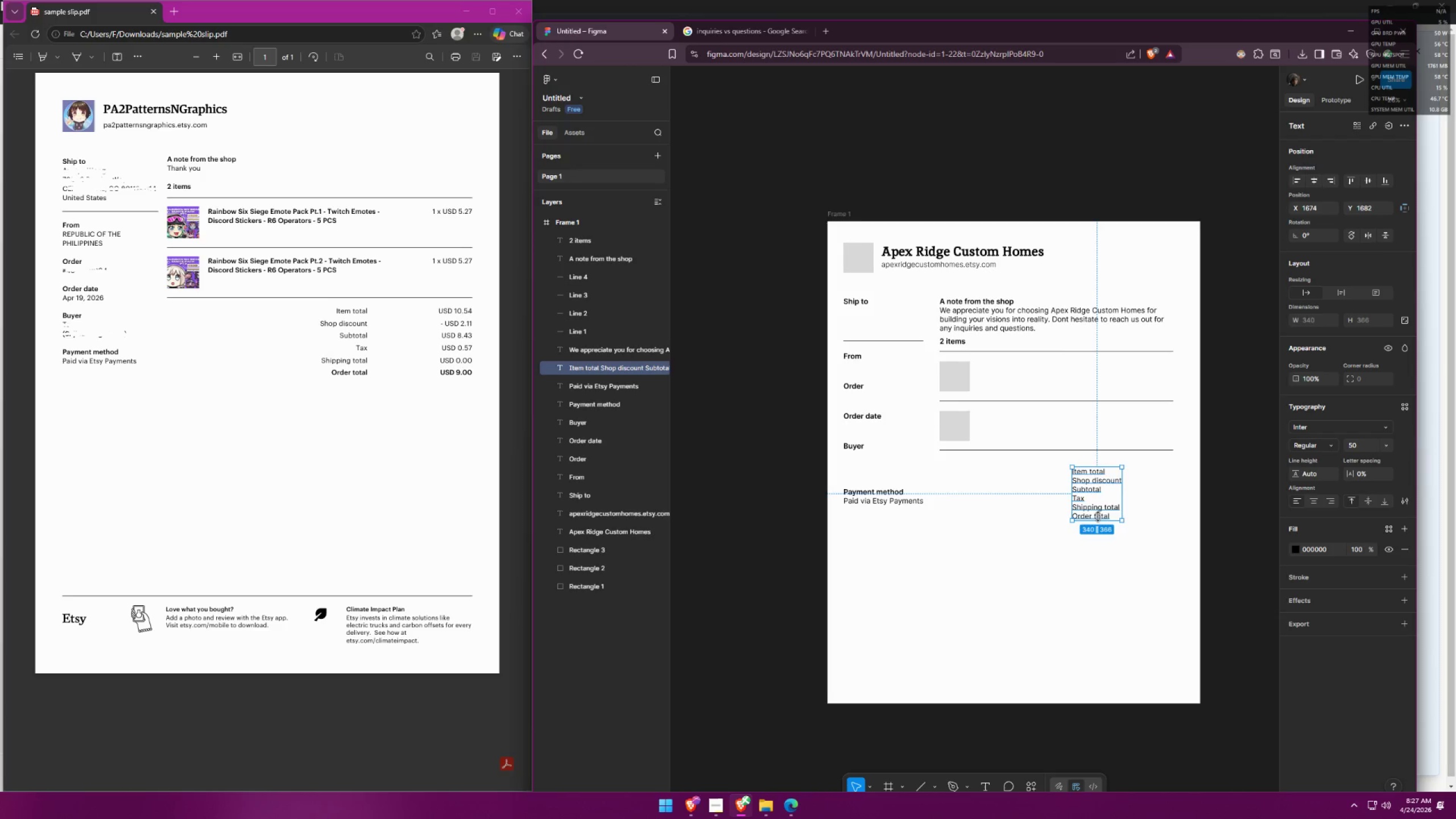 
triple_click([1098, 516])
 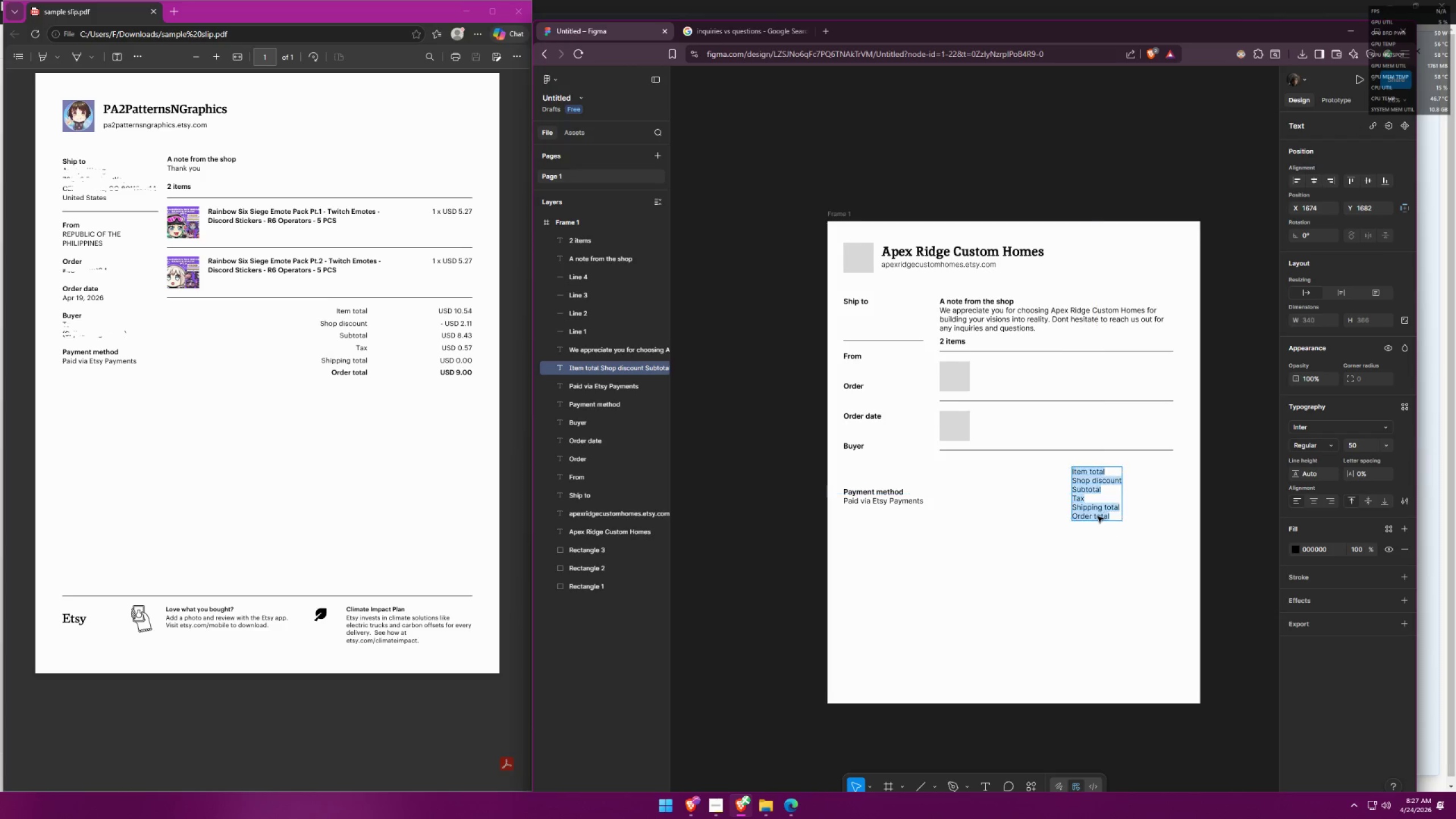 
triple_click([1098, 516])
 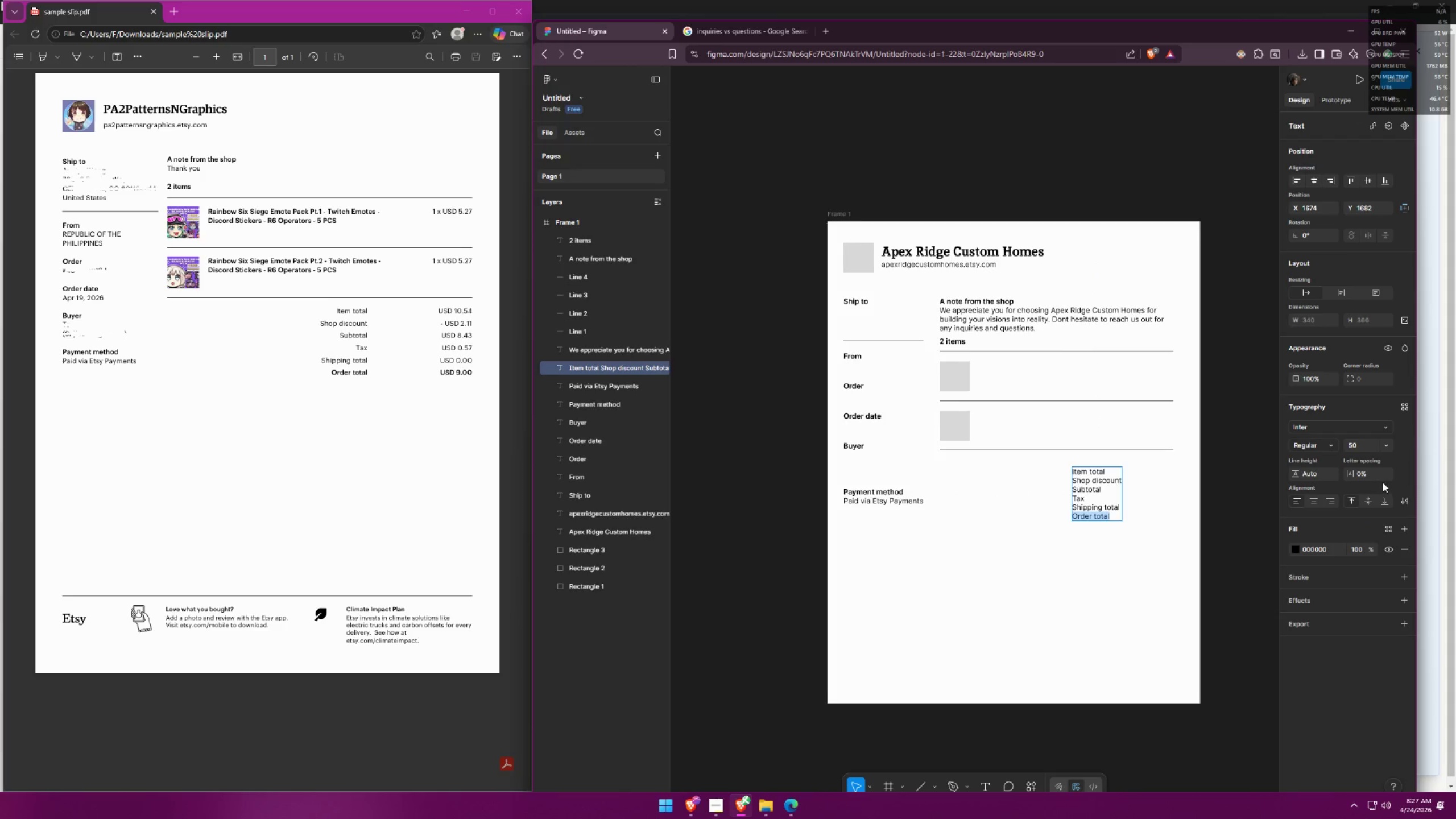 
left_click([1322, 450])